 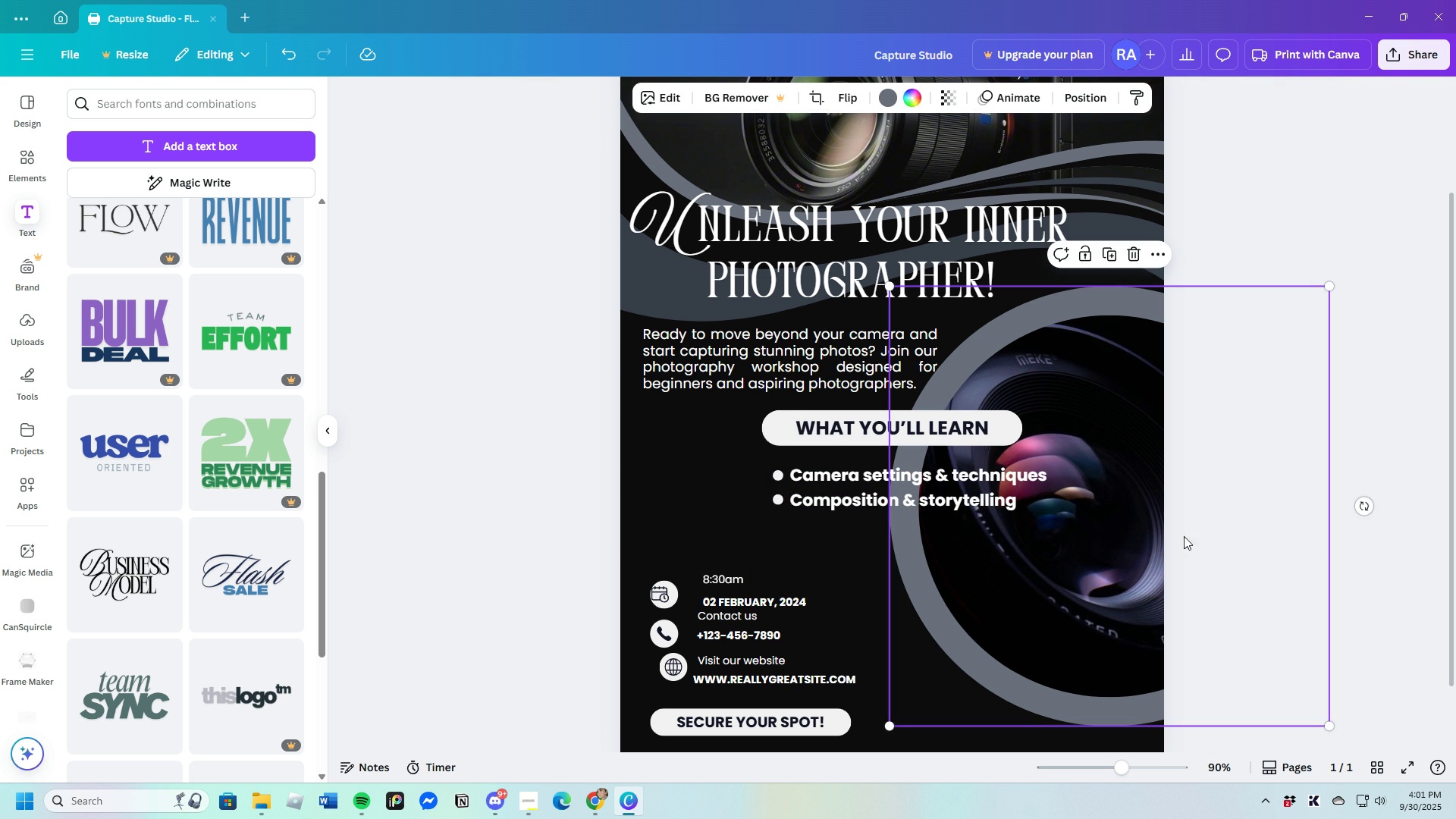 
left_click([641, 493])
 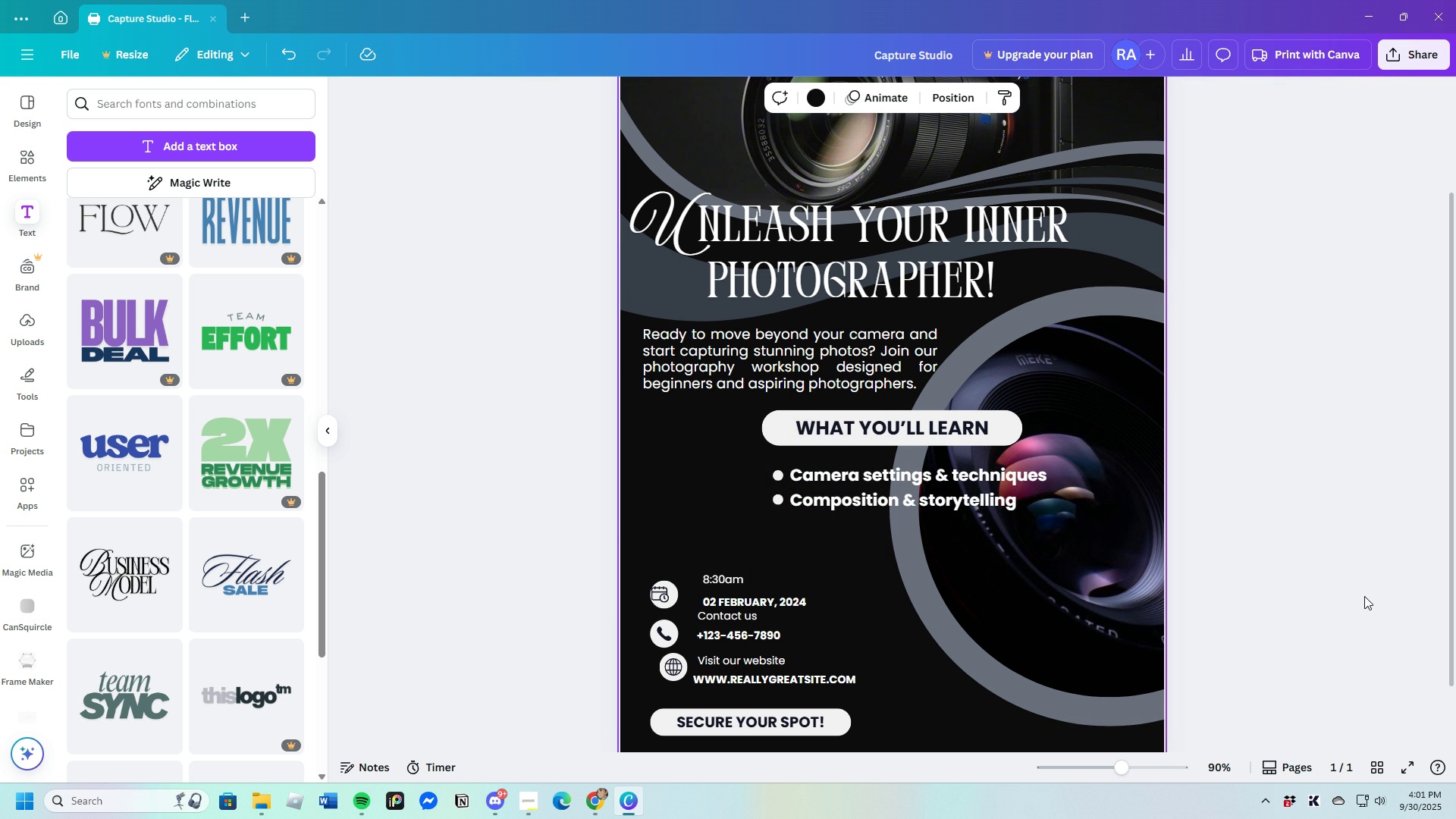 
scroll: coordinate [1333, 615], scroll_direction: up, amount: 3.0
 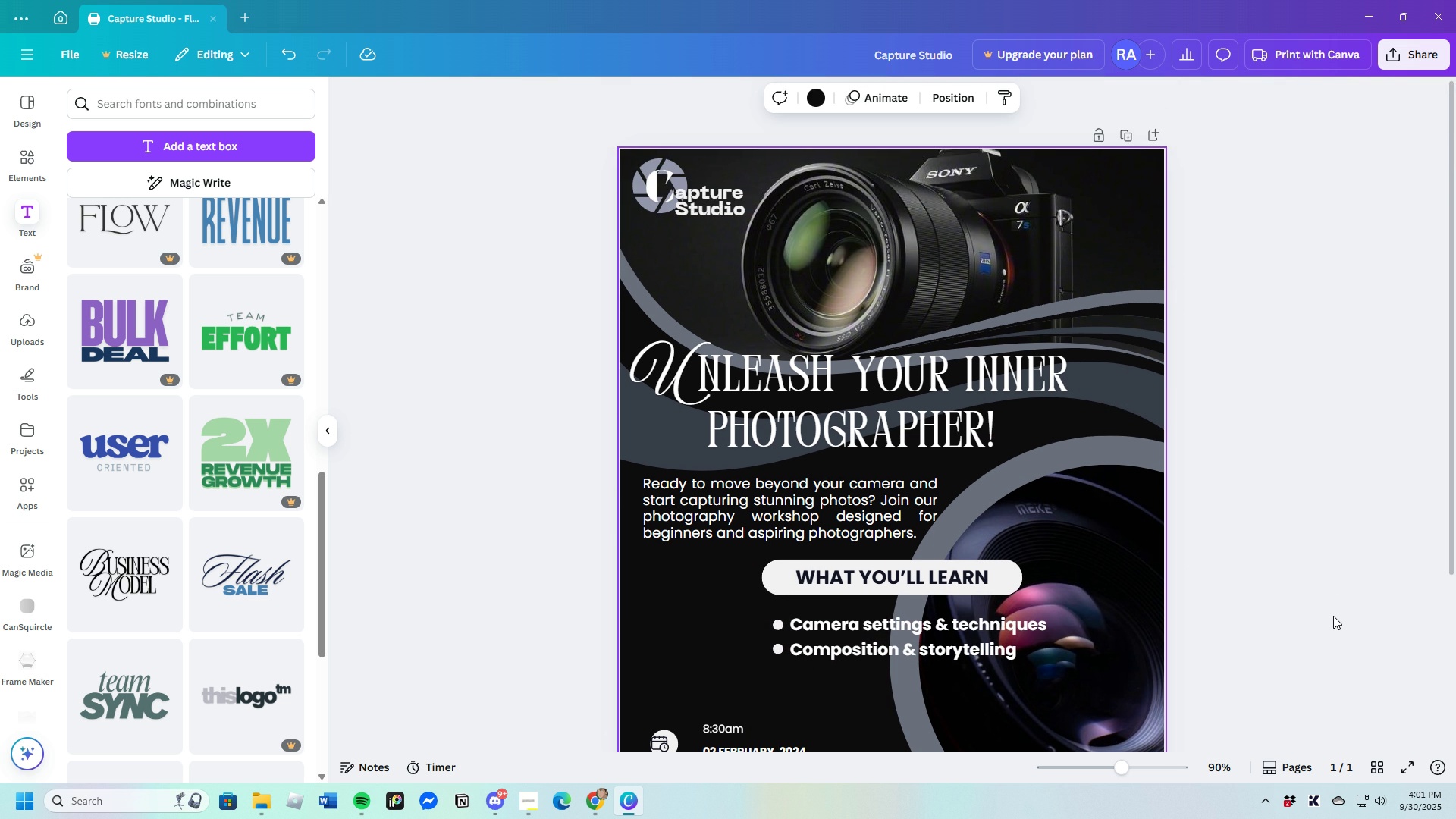 
scroll: coordinate [1333, 616], scroll_direction: down, amount: 3.0
 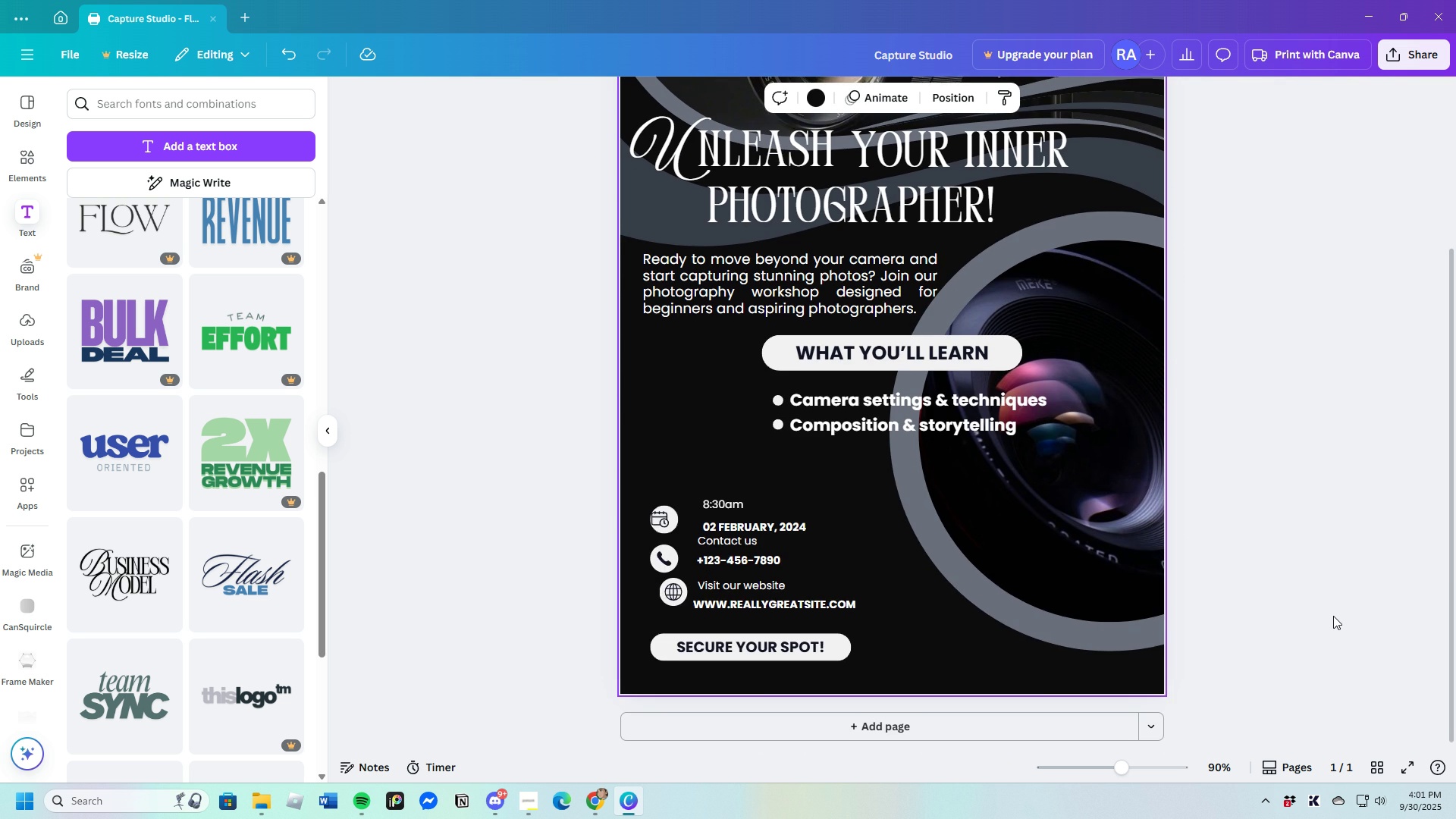 
scroll: coordinate [1333, 616], scroll_direction: up, amount: 2.0
 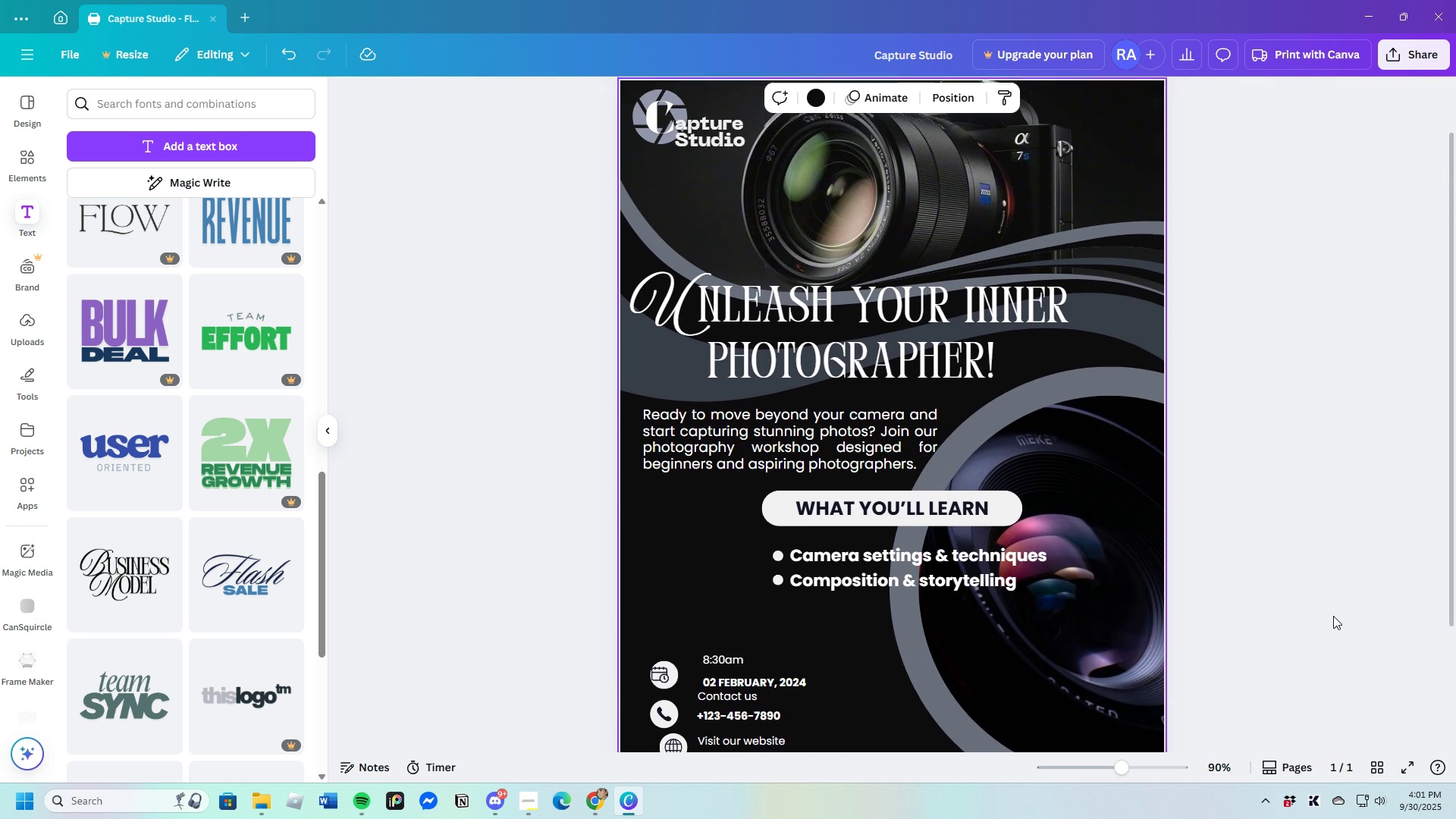 
scroll: coordinate [1333, 616], scroll_direction: none, amount: 0.0
 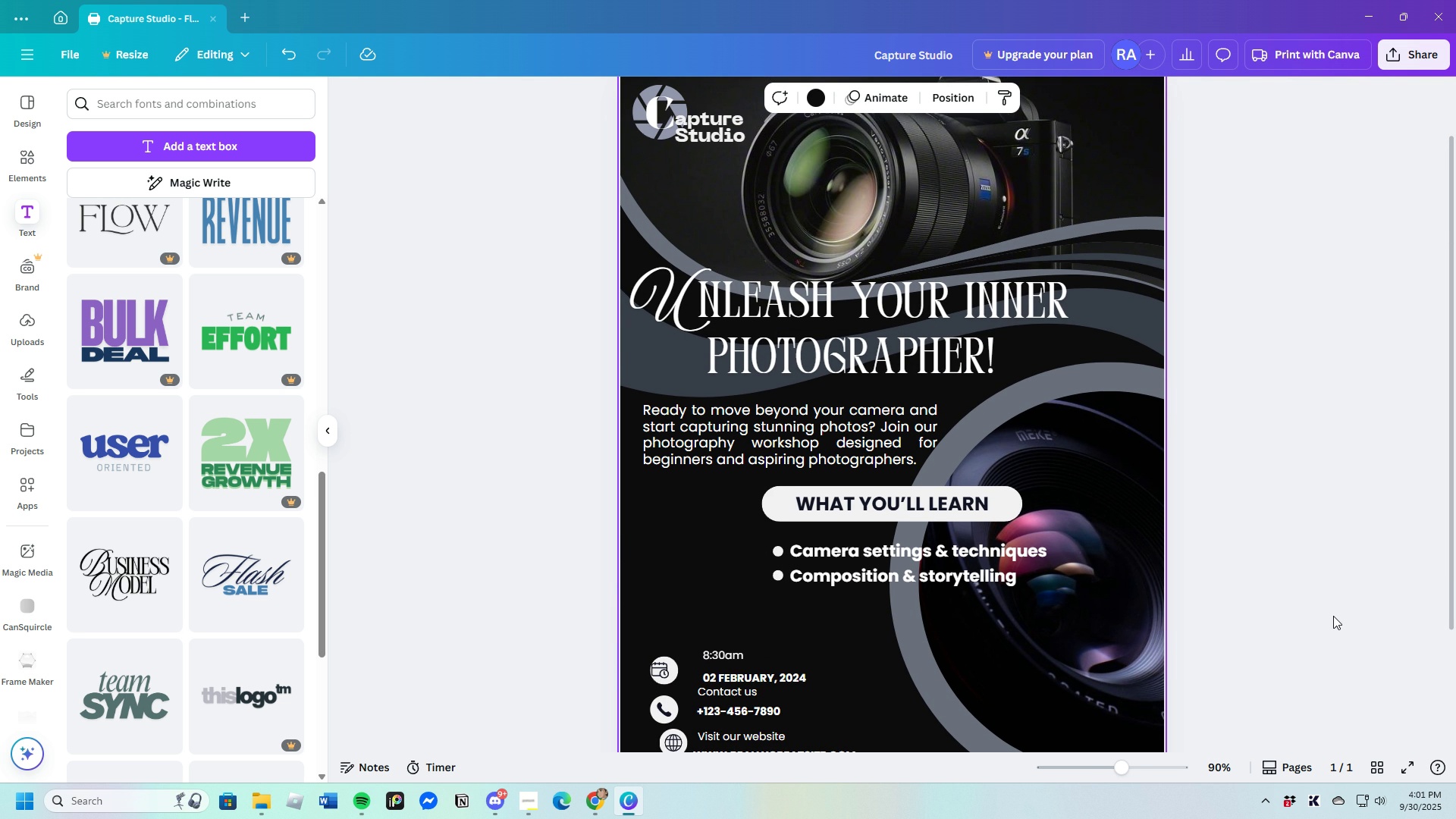 
wait(8.59)
 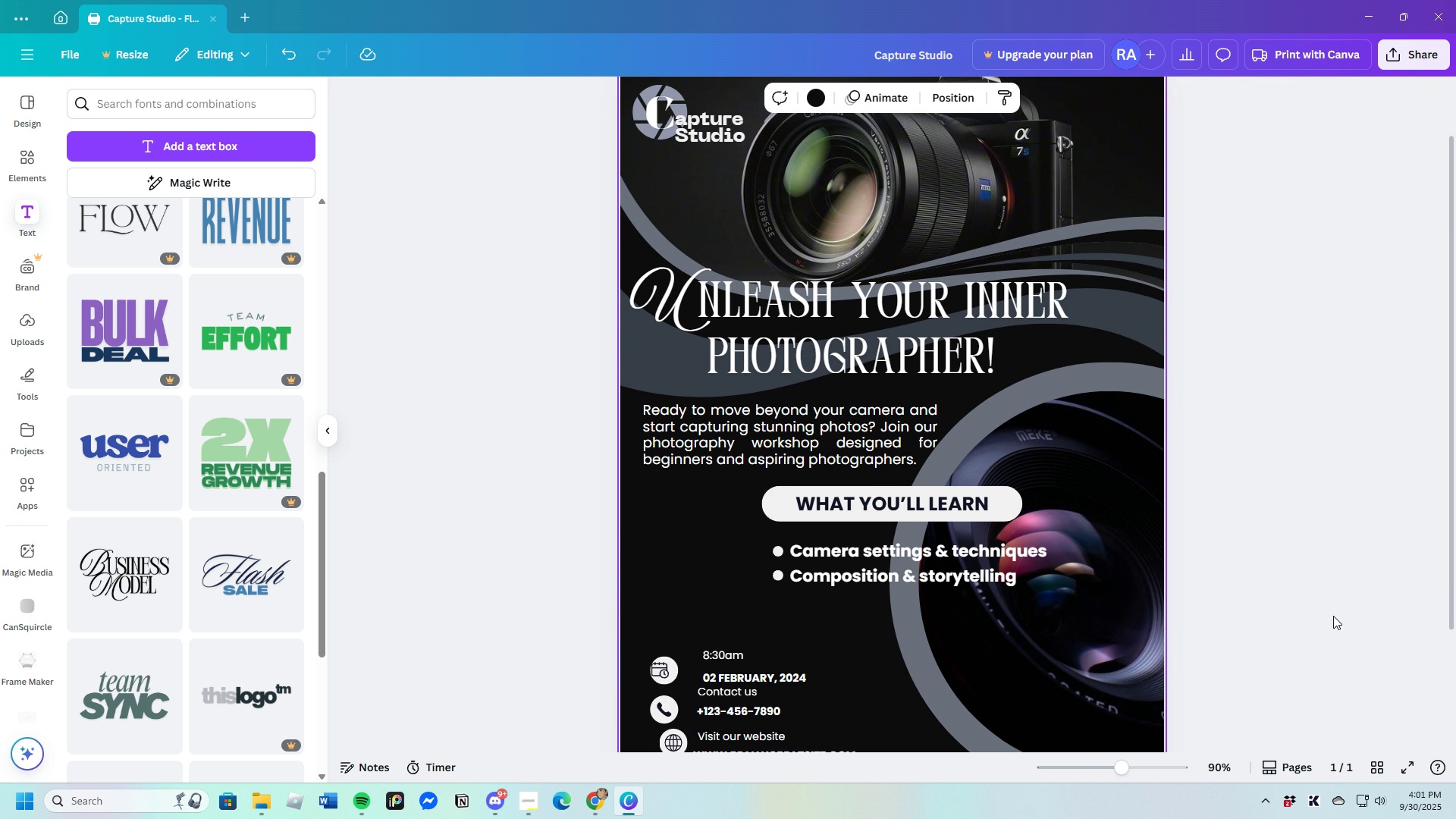 
scroll: coordinate [1333, 616], scroll_direction: down, amount: 1.0
 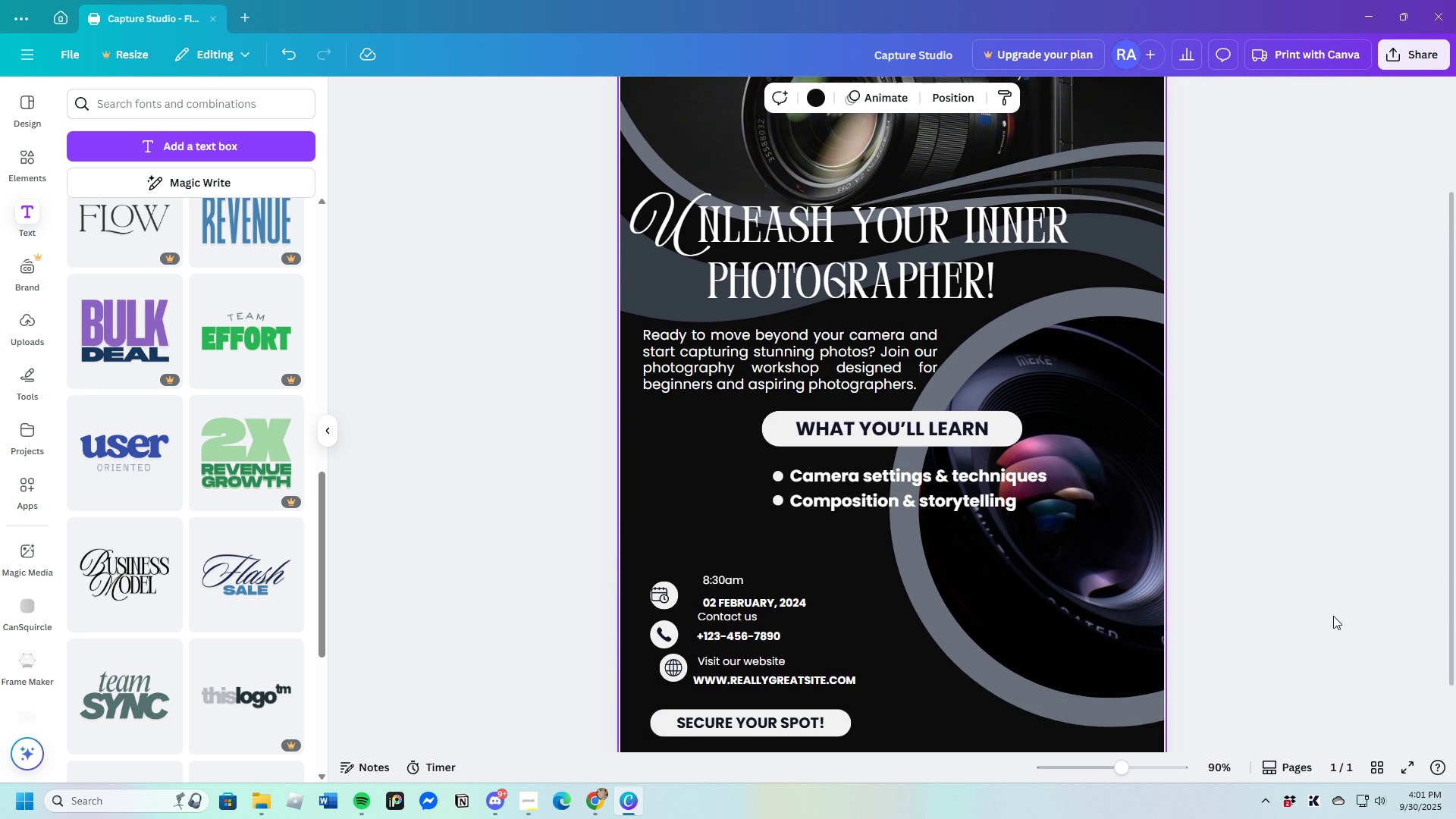 
scroll: coordinate [1333, 616], scroll_direction: up, amount: 1.0
 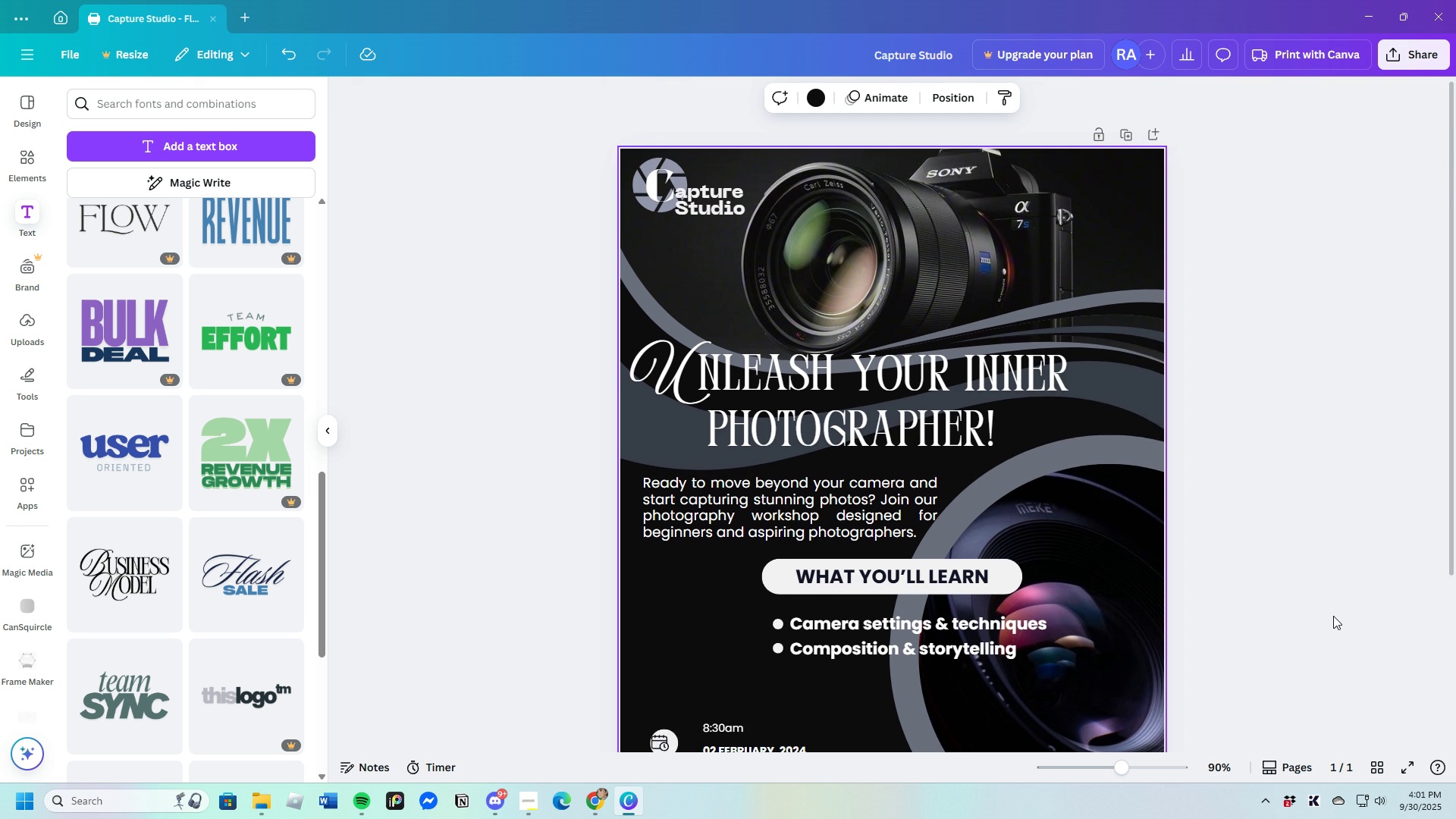 
scroll: coordinate [1333, 616], scroll_direction: down, amount: 2.0
 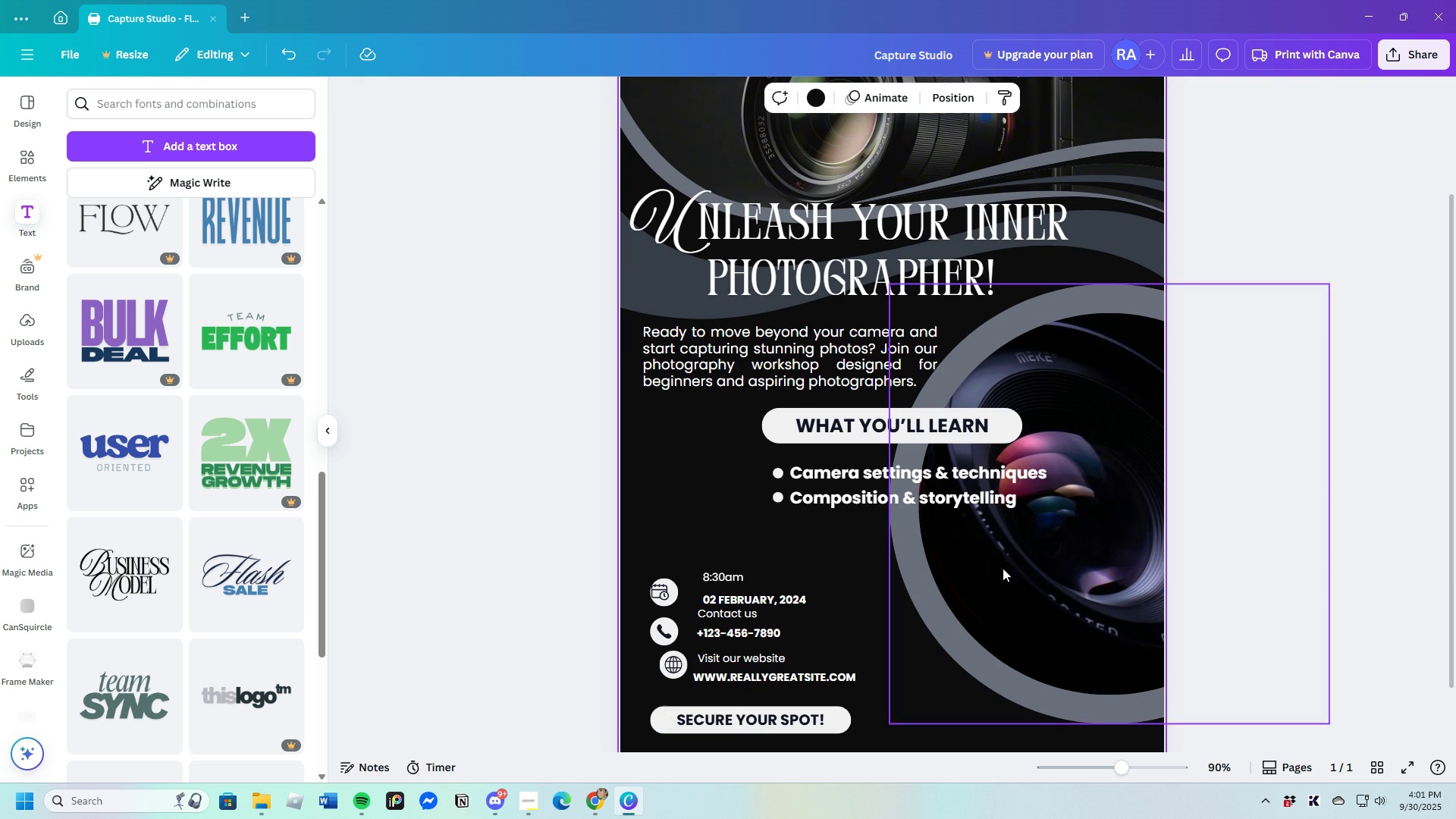 
left_click([864, 504])